 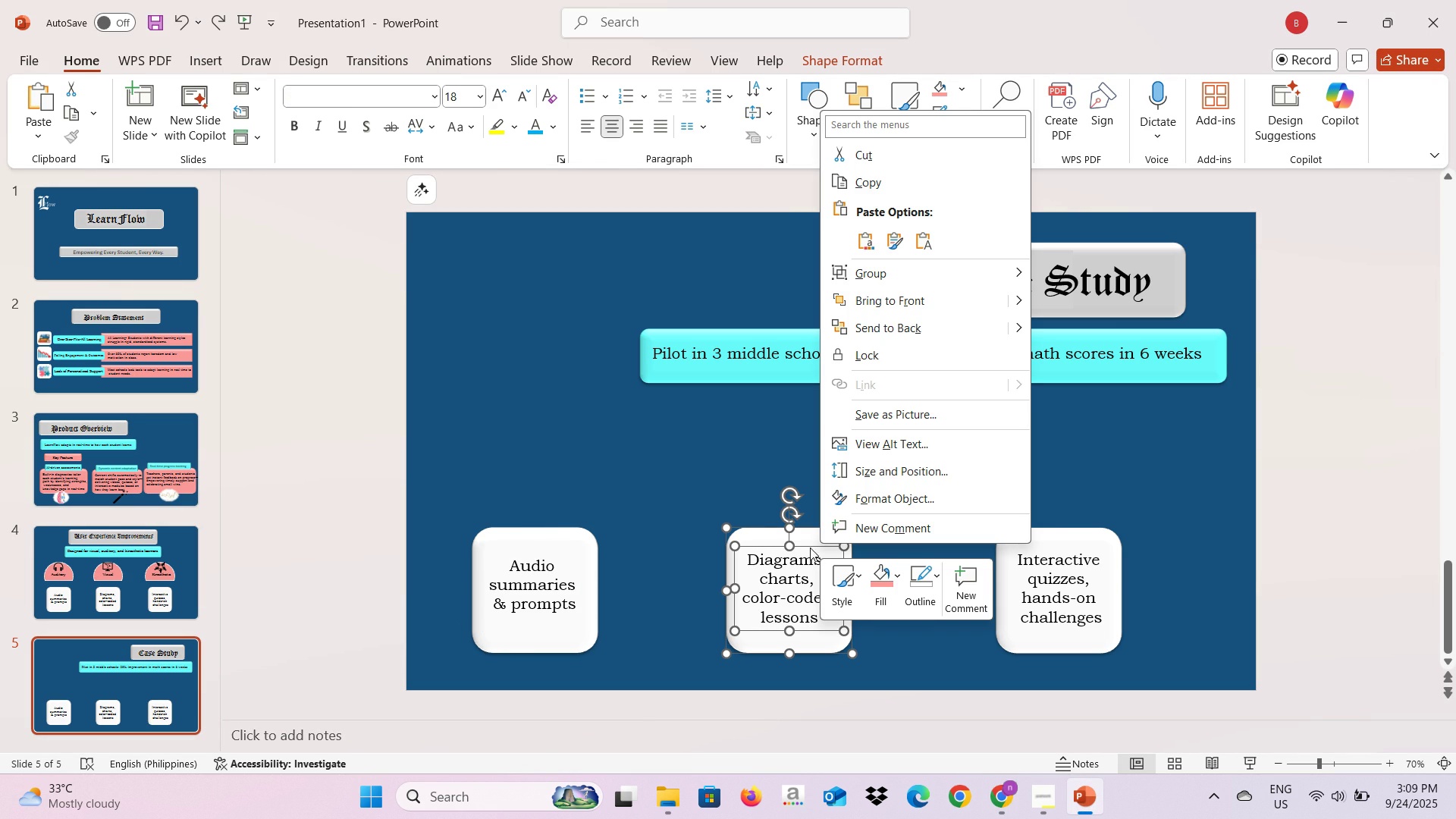 
left_click([708, 550])
 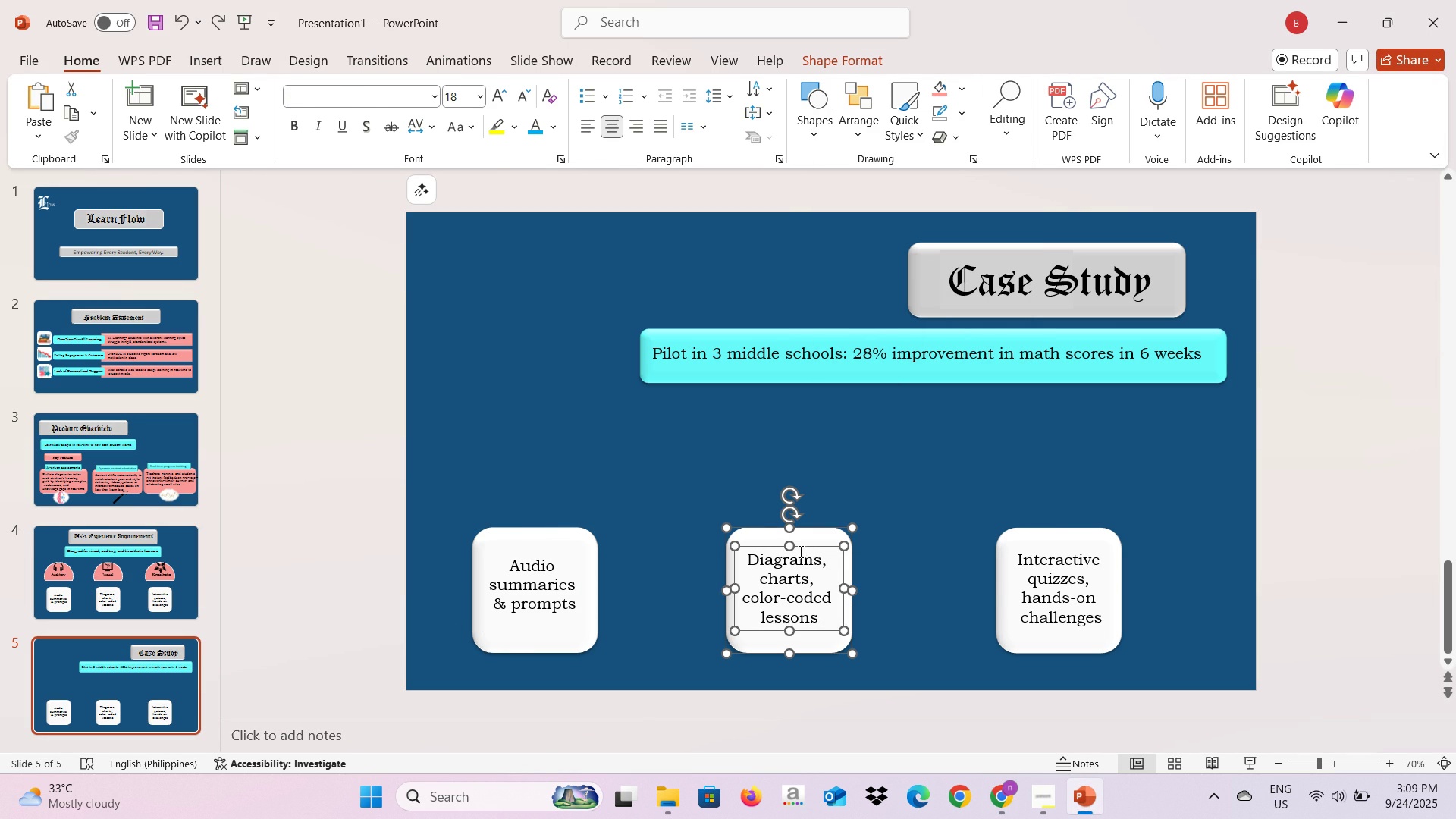 
left_click([799, 551])
 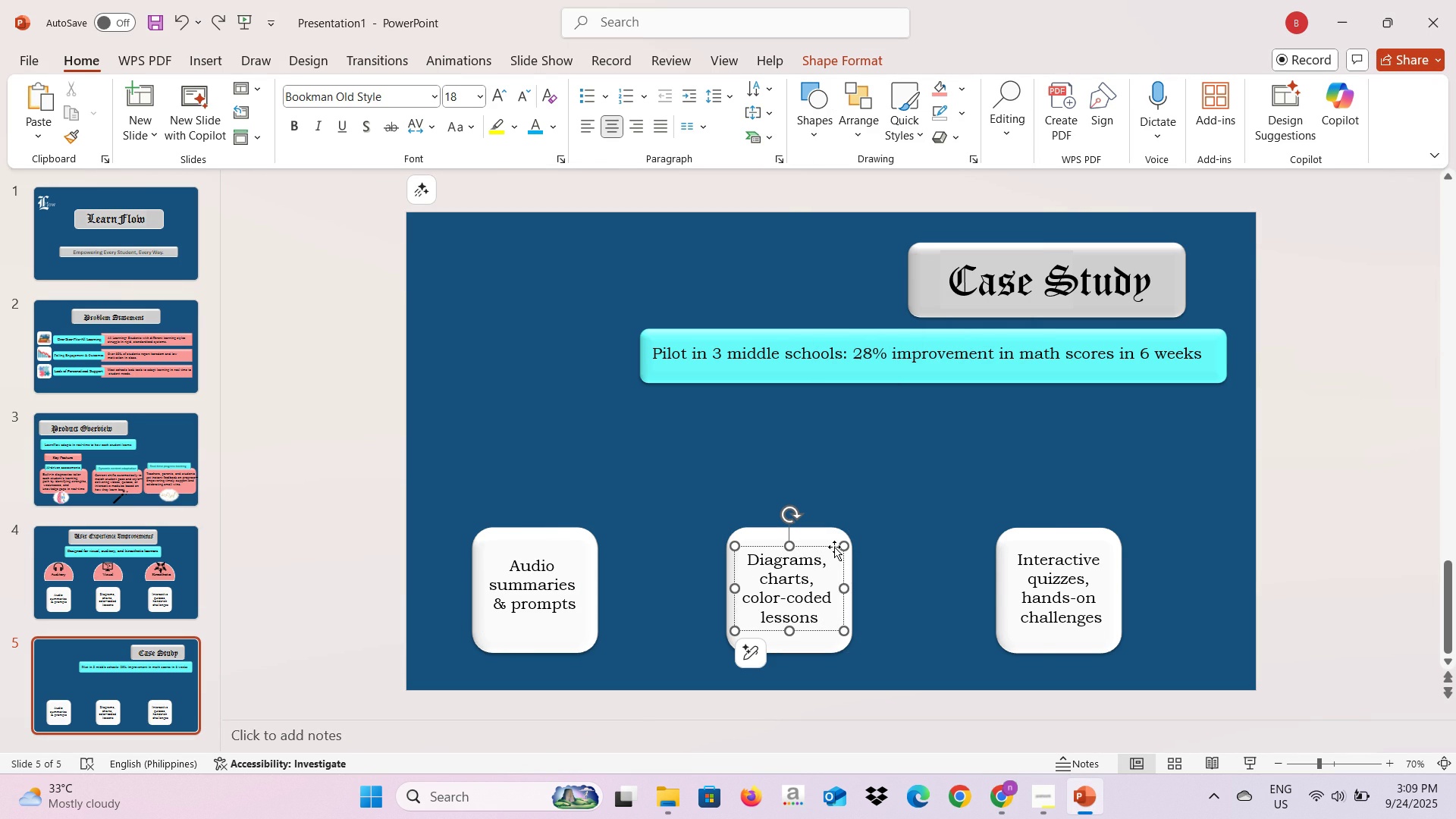 
left_click([834, 547])
 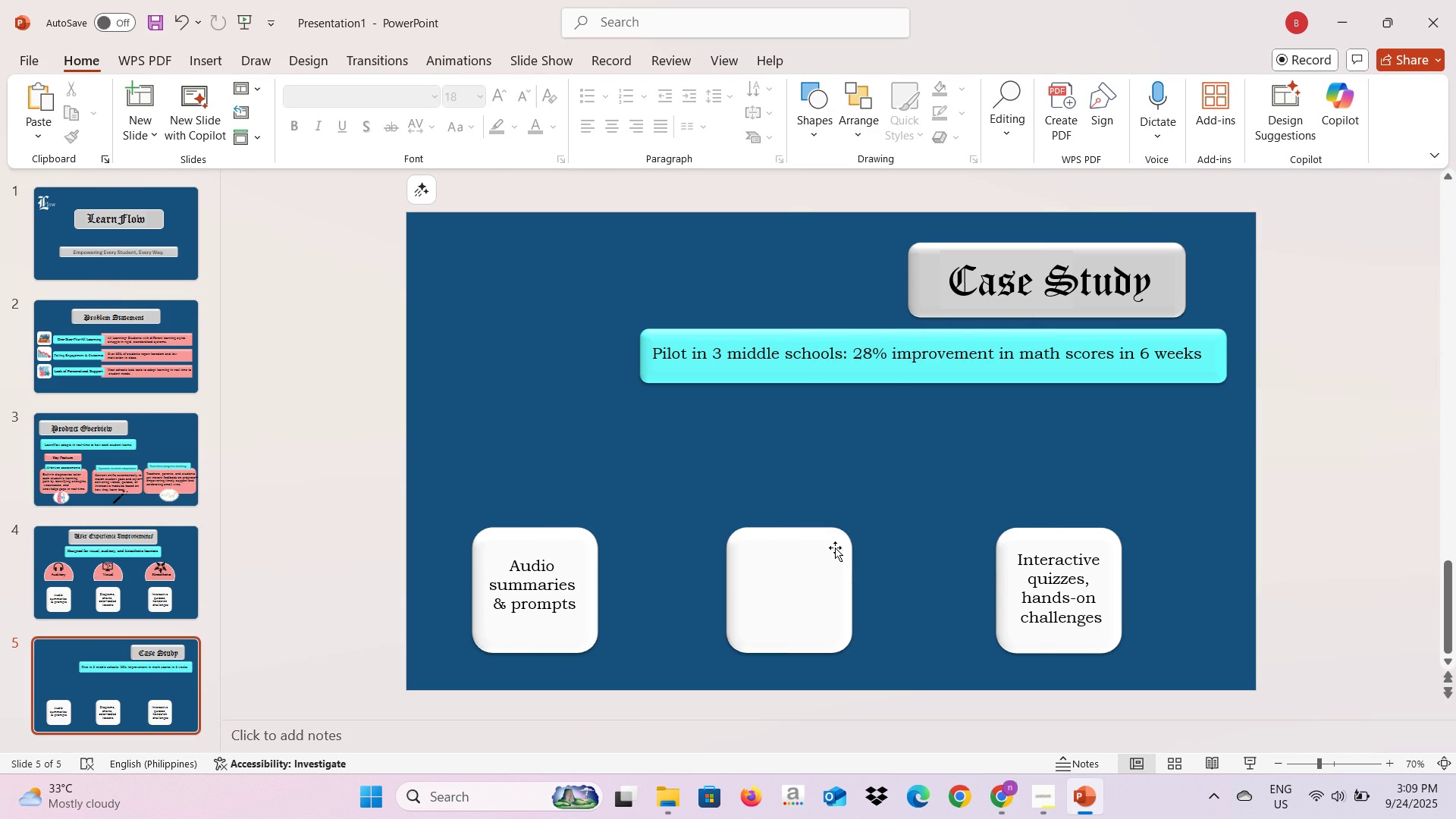 
key(Backspace)
 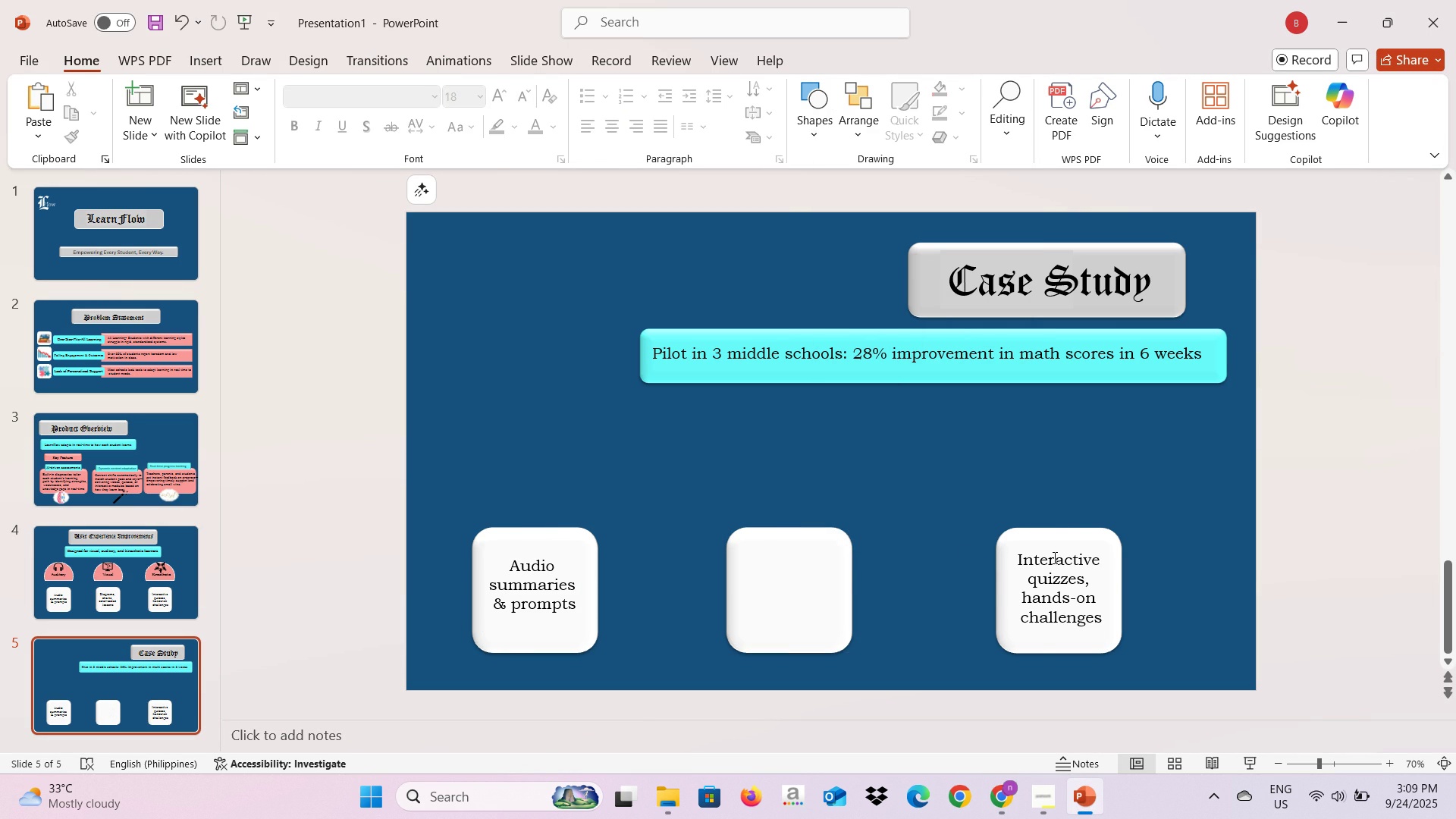 
left_click([1053, 557])
 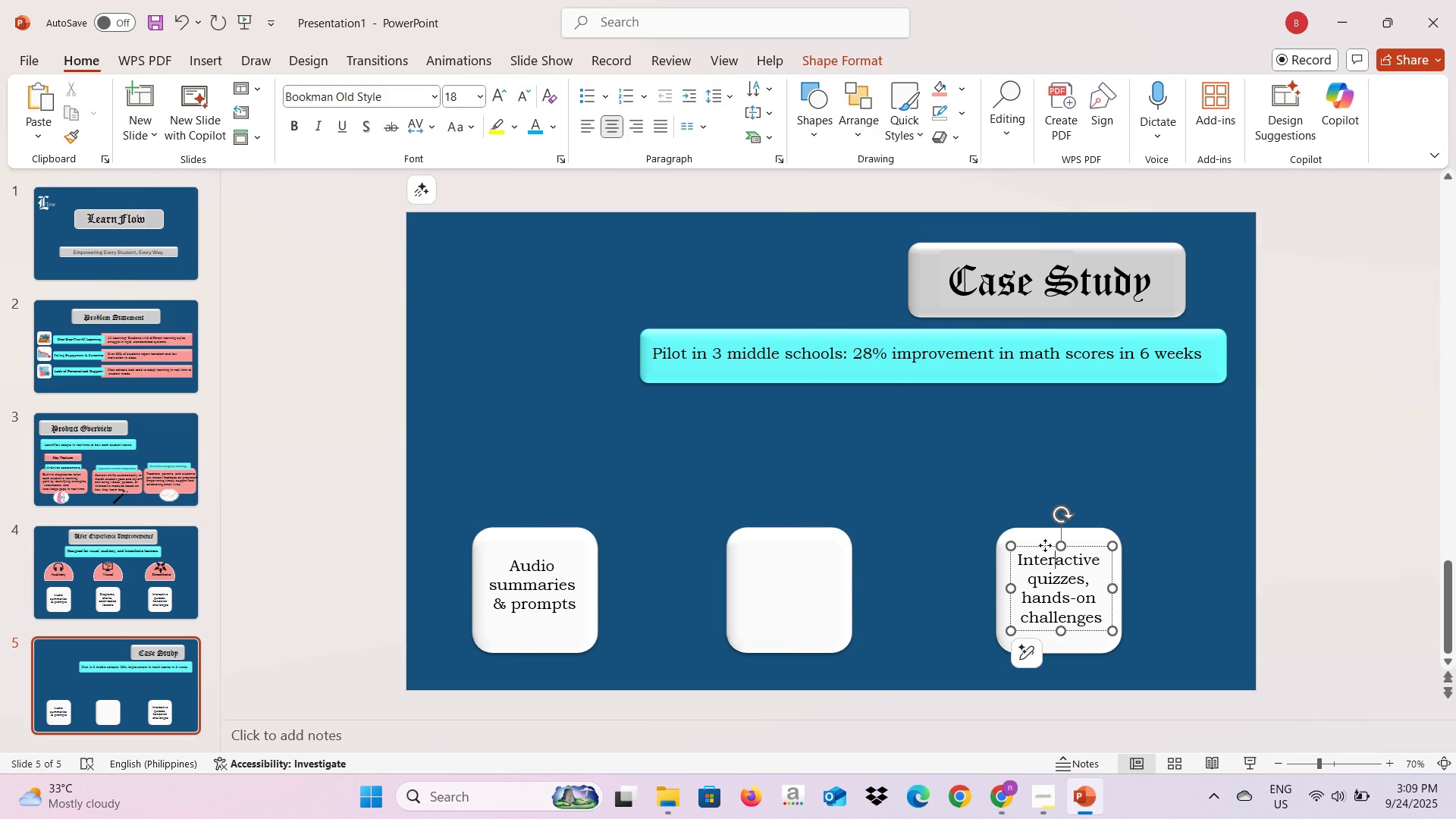 
left_click([1045, 545])
 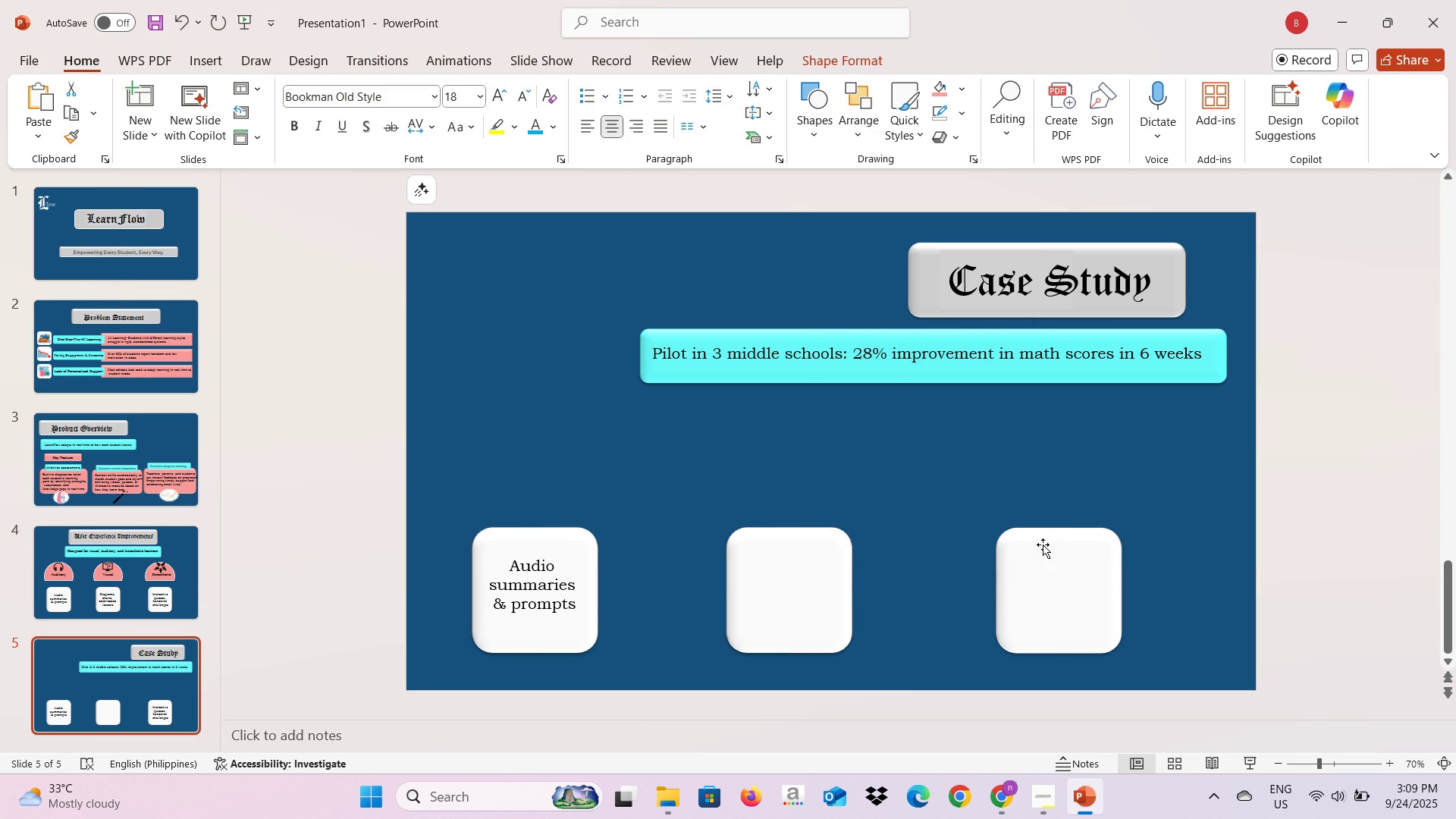 
key(Backspace)